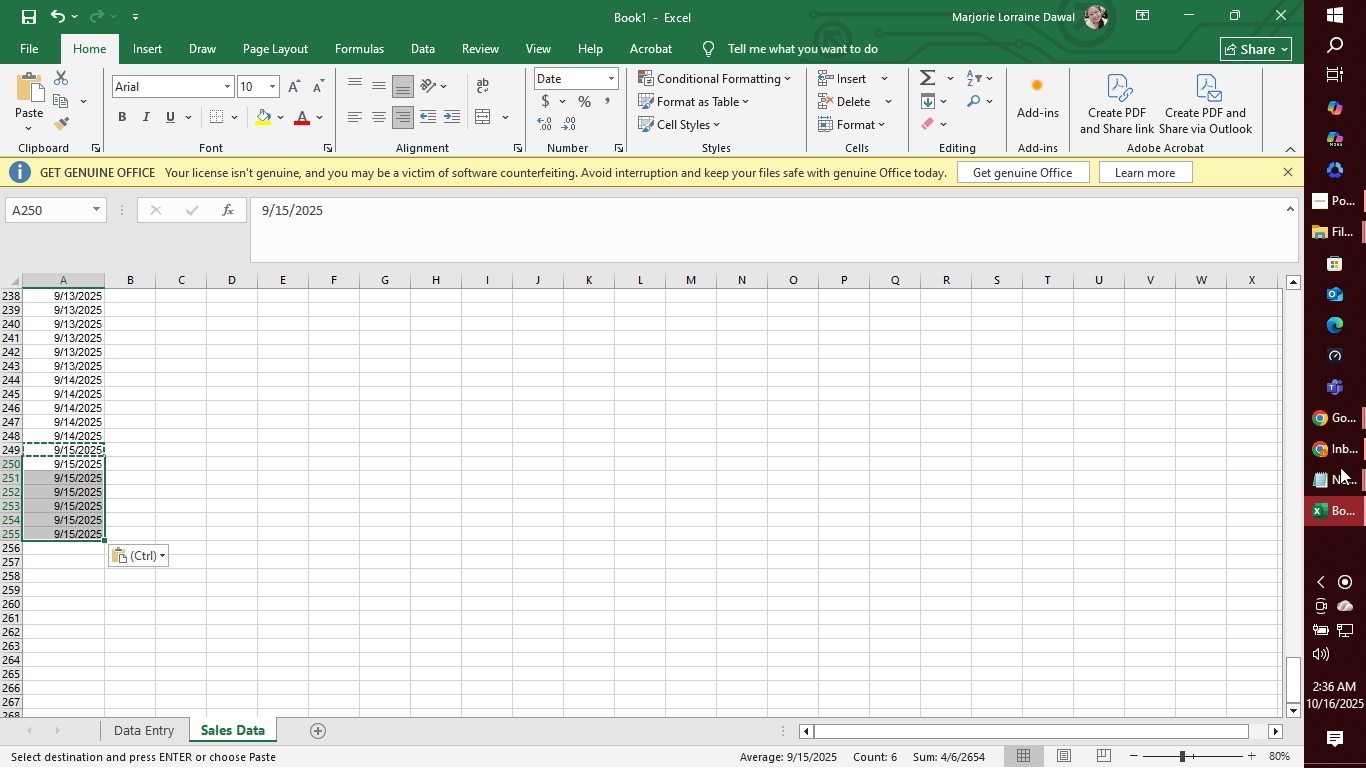 
left_click([1334, 52])
 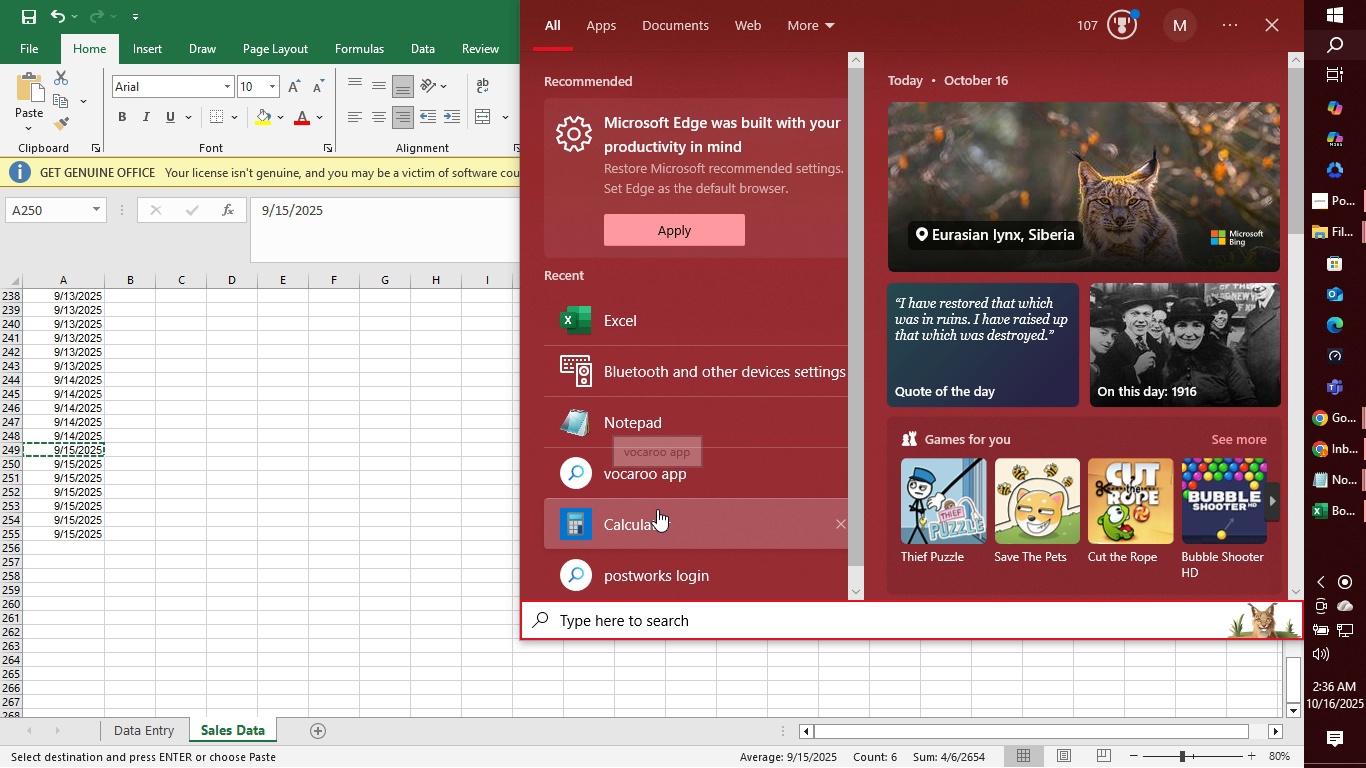 
wait(5.27)
 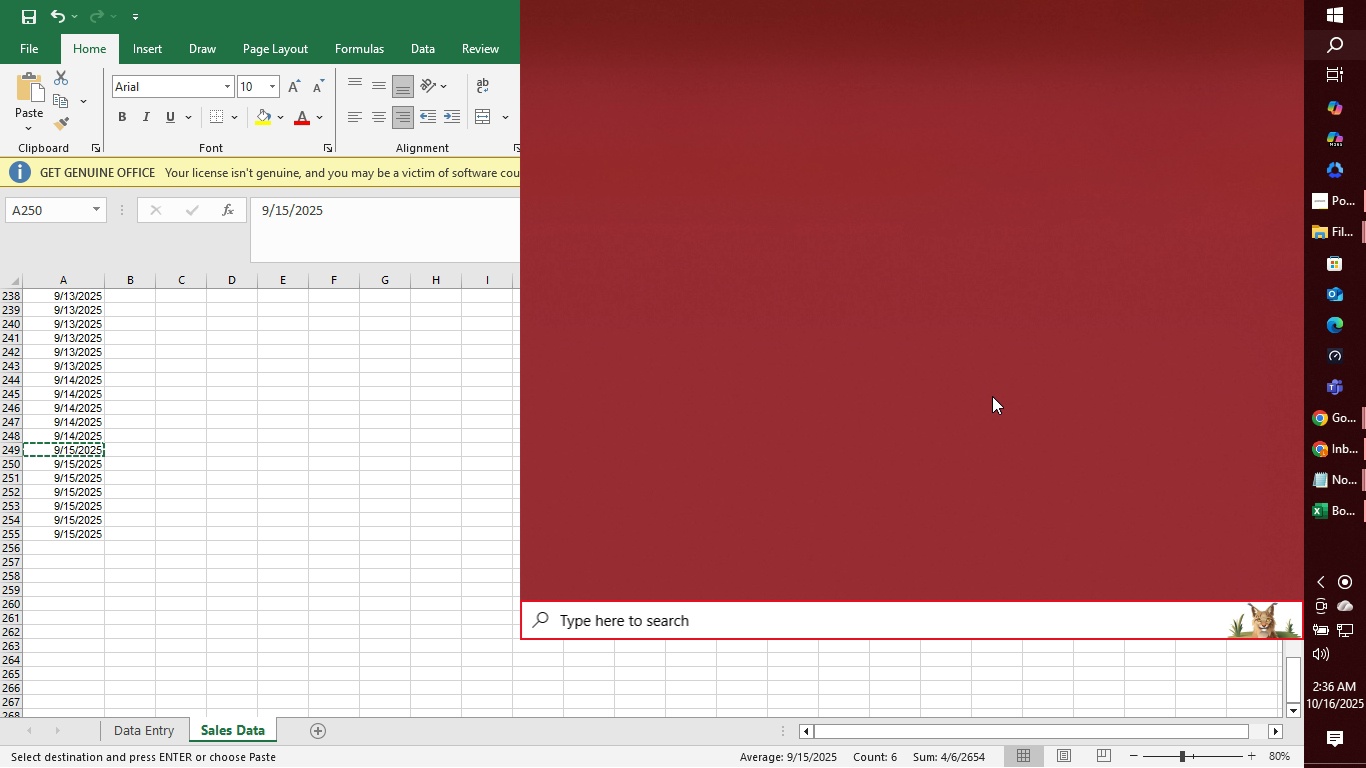 
scroll: coordinate [668, 455], scroll_direction: none, amount: 0.0
 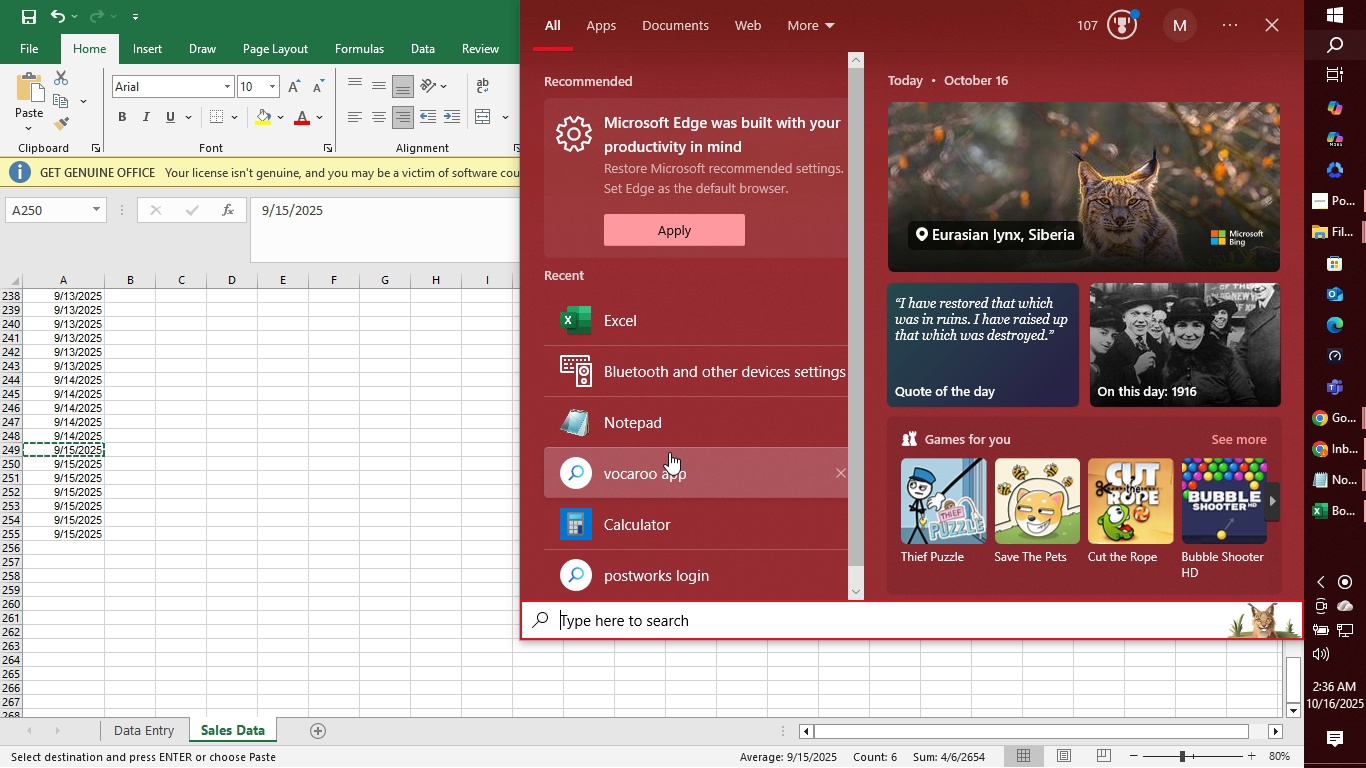 
type(blue)
 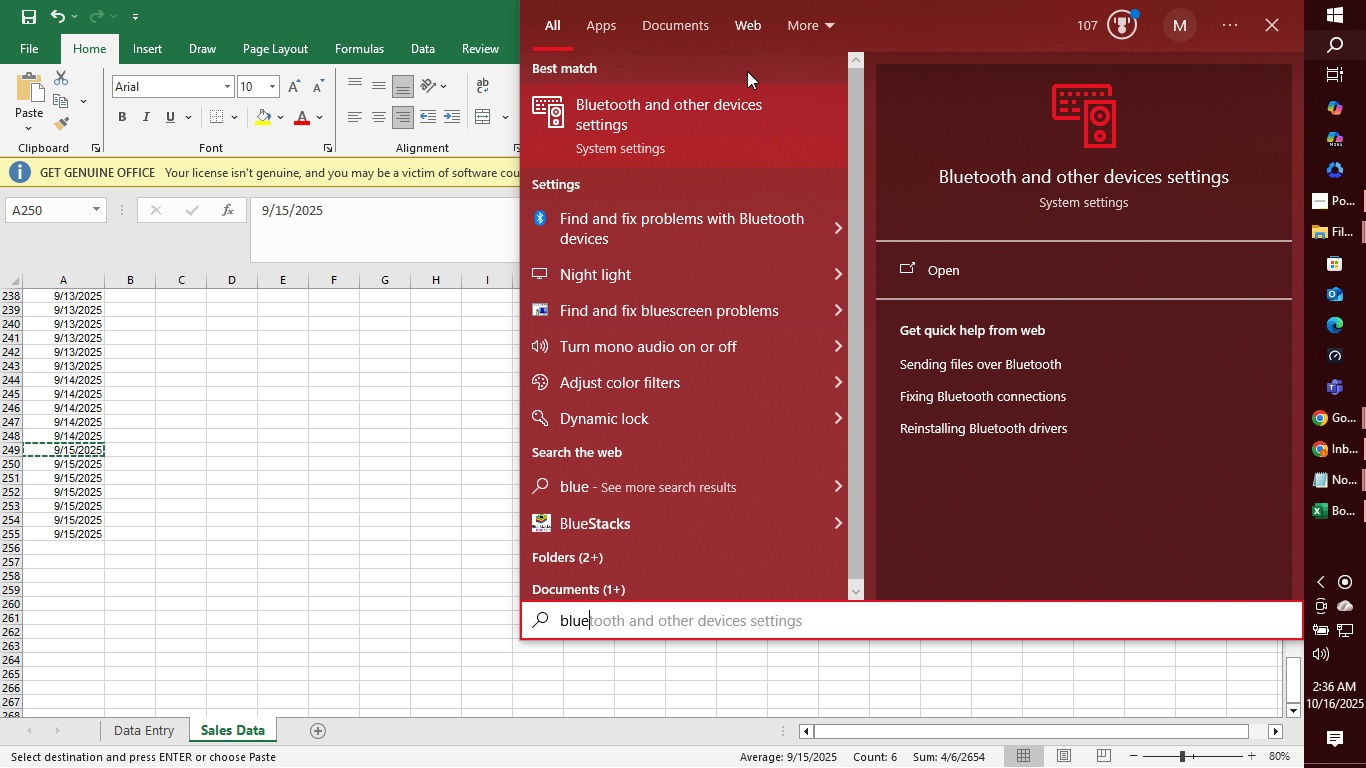 
left_click([743, 119])
 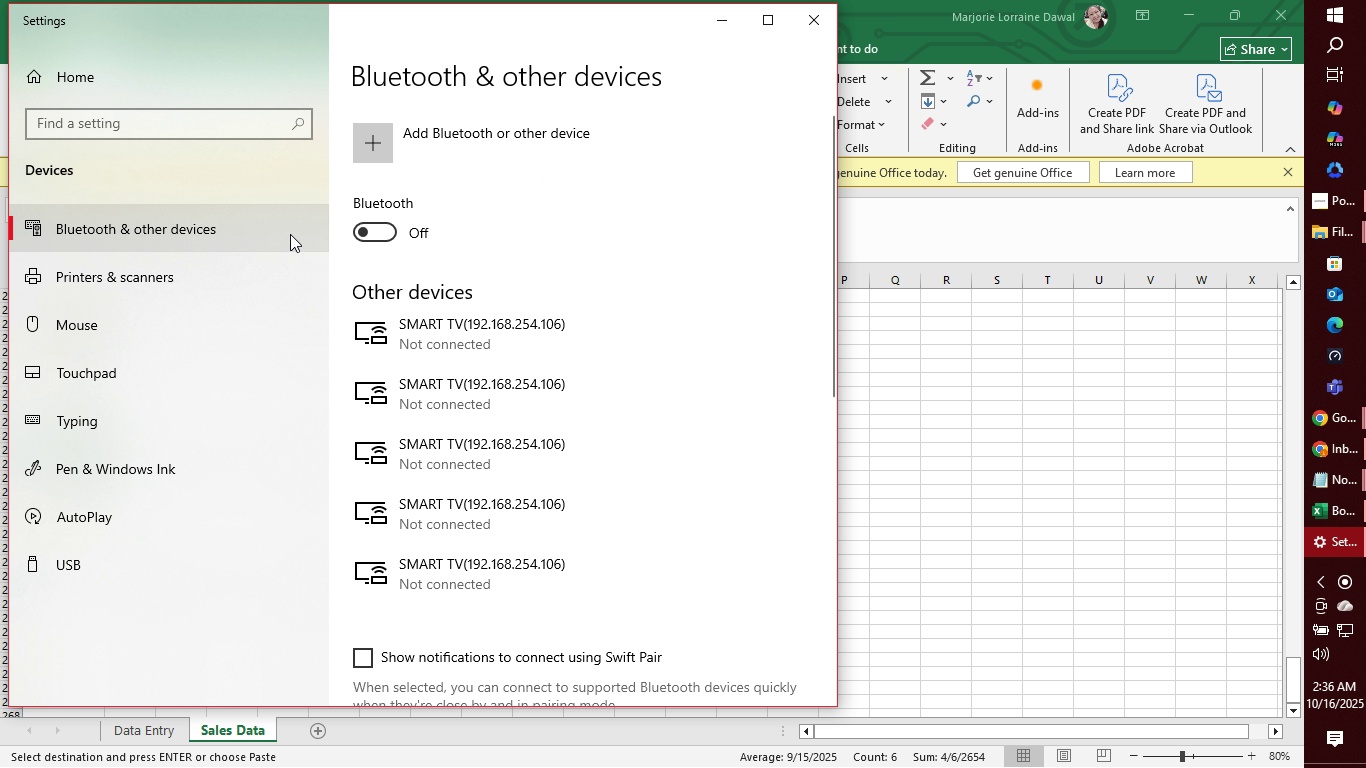 
wait(5.98)
 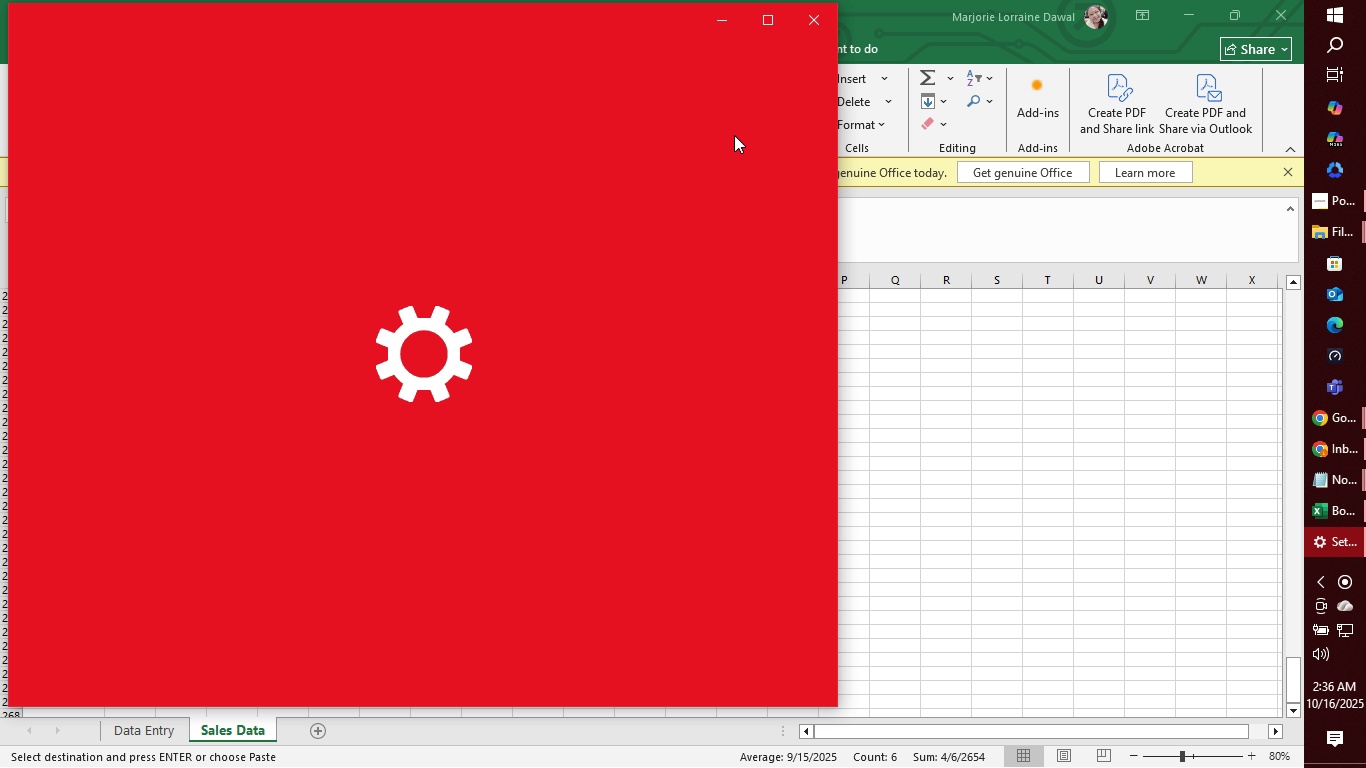 
left_click([364, 234])
 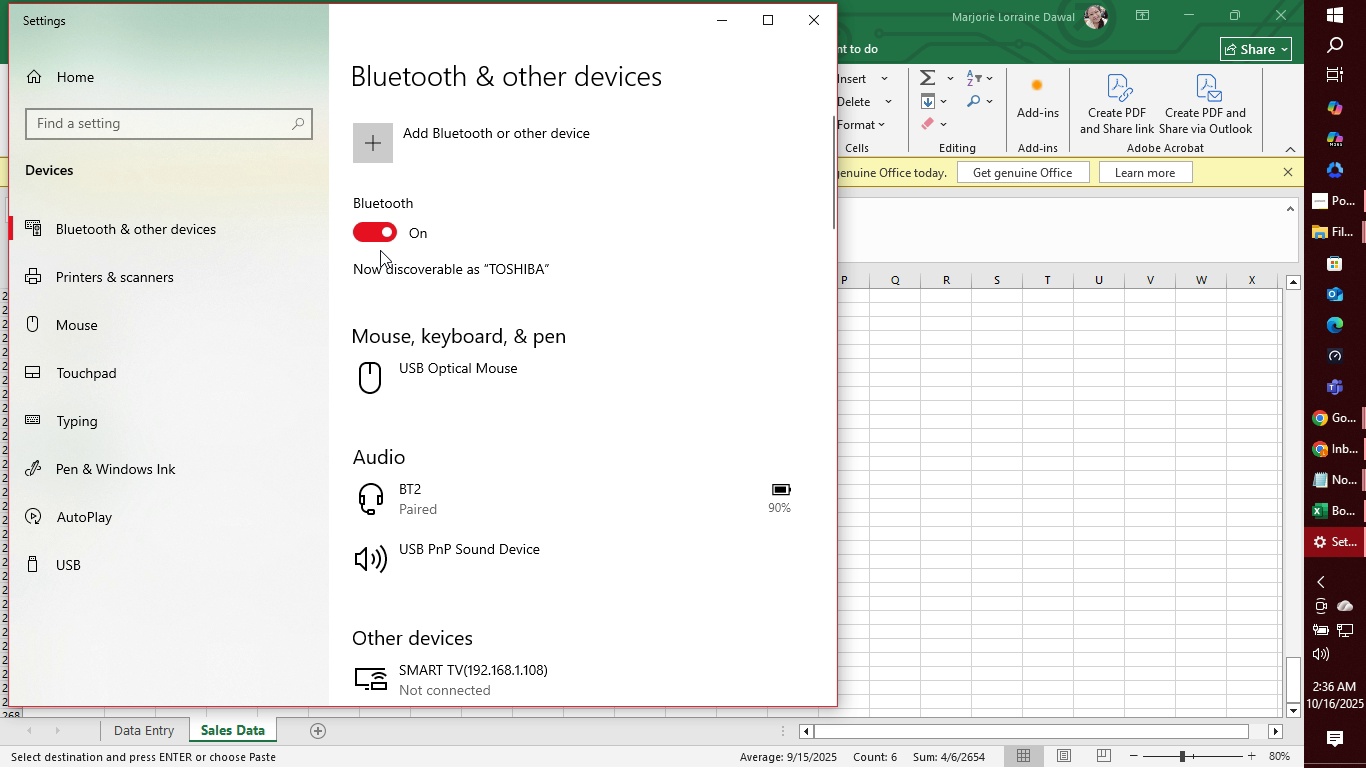 
wait(17.62)
 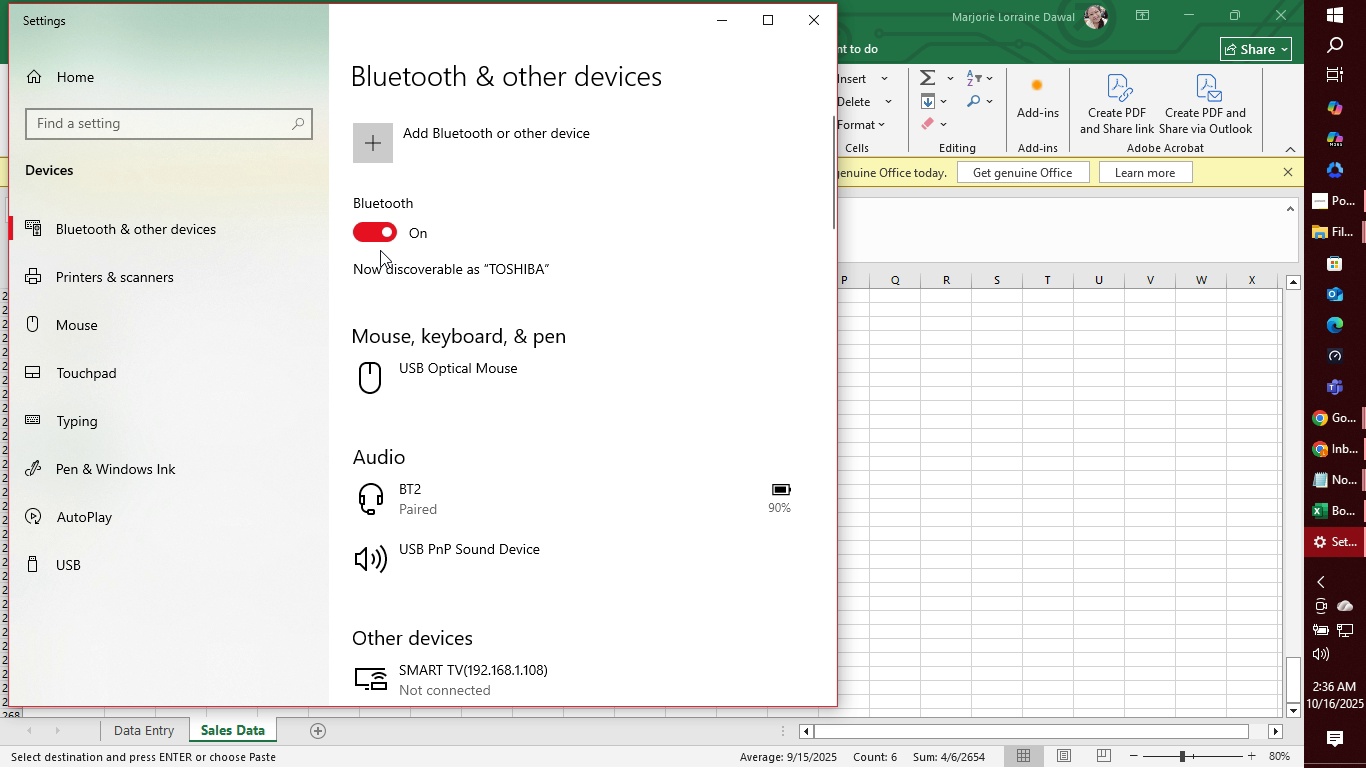 
left_click([559, 498])
 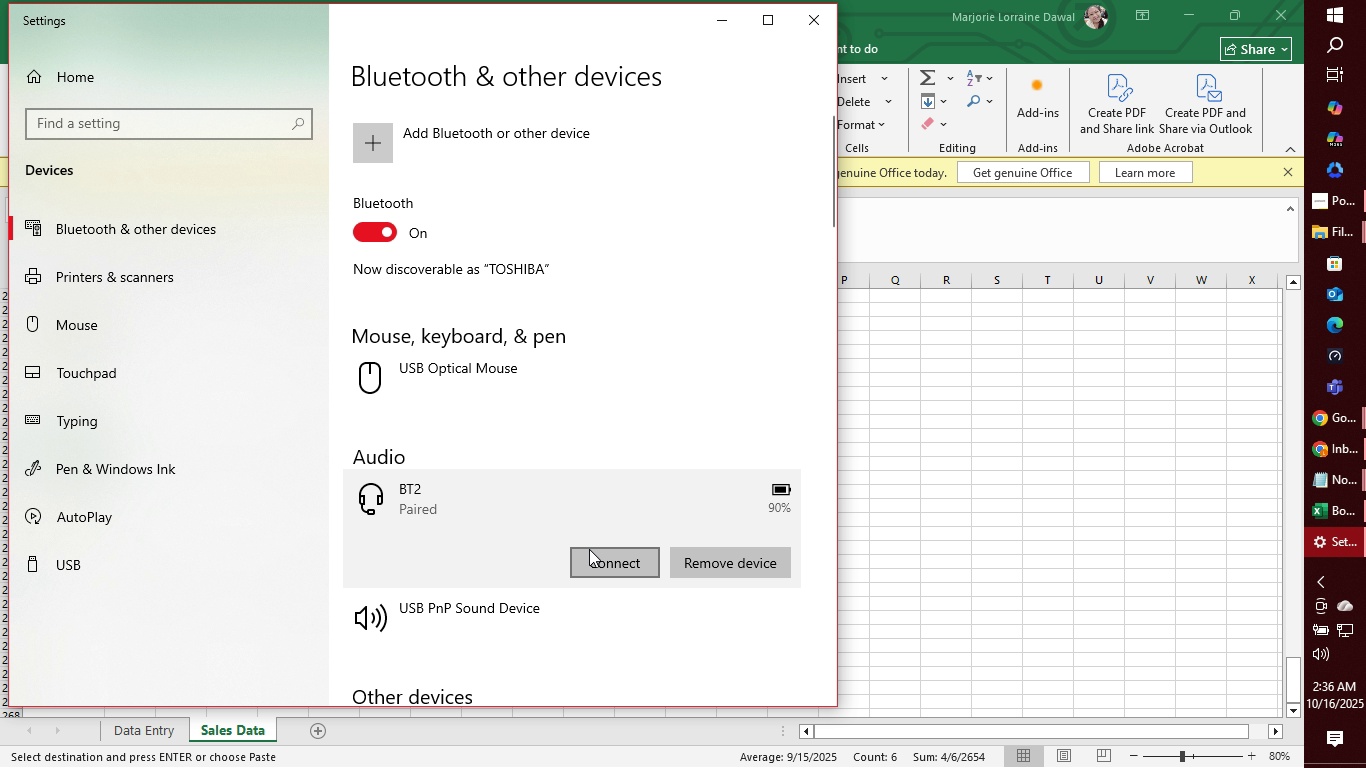 
left_click([595, 563])
 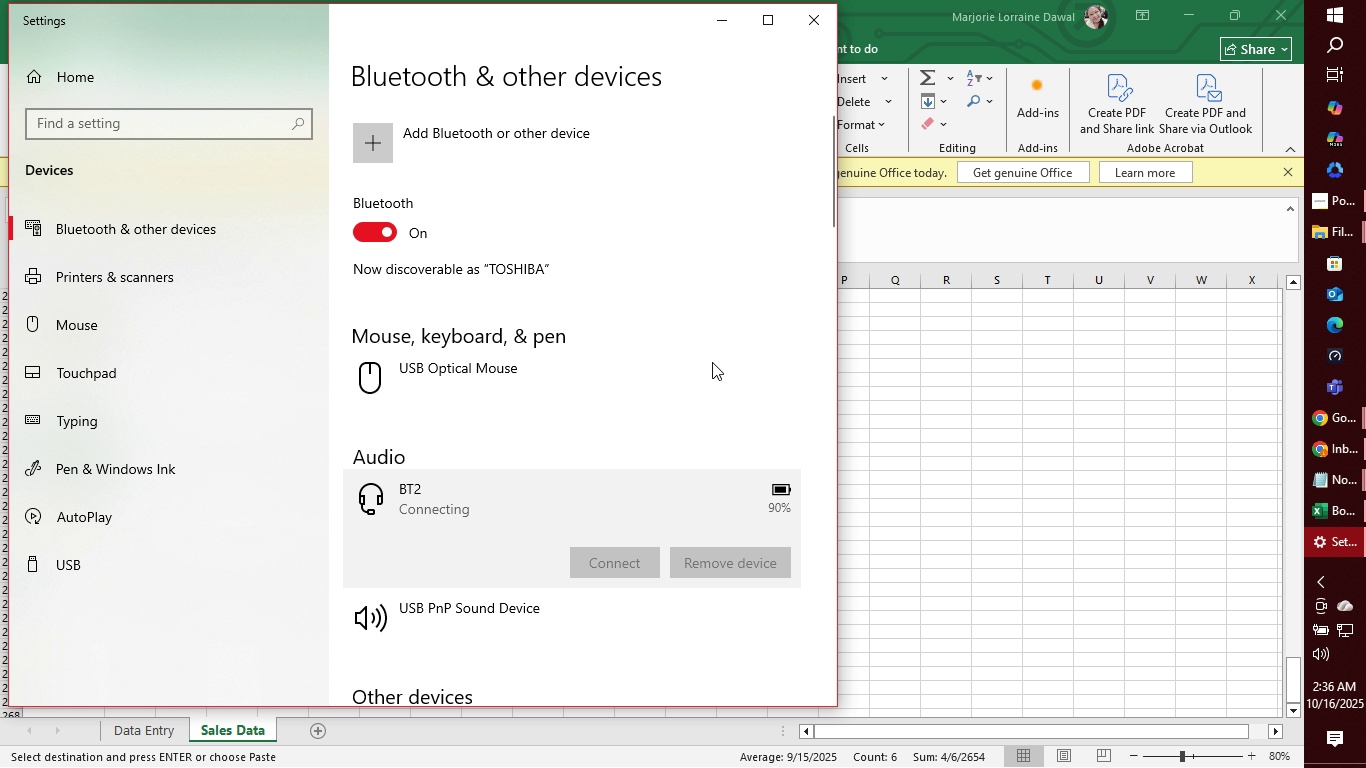 
wait(8.57)
 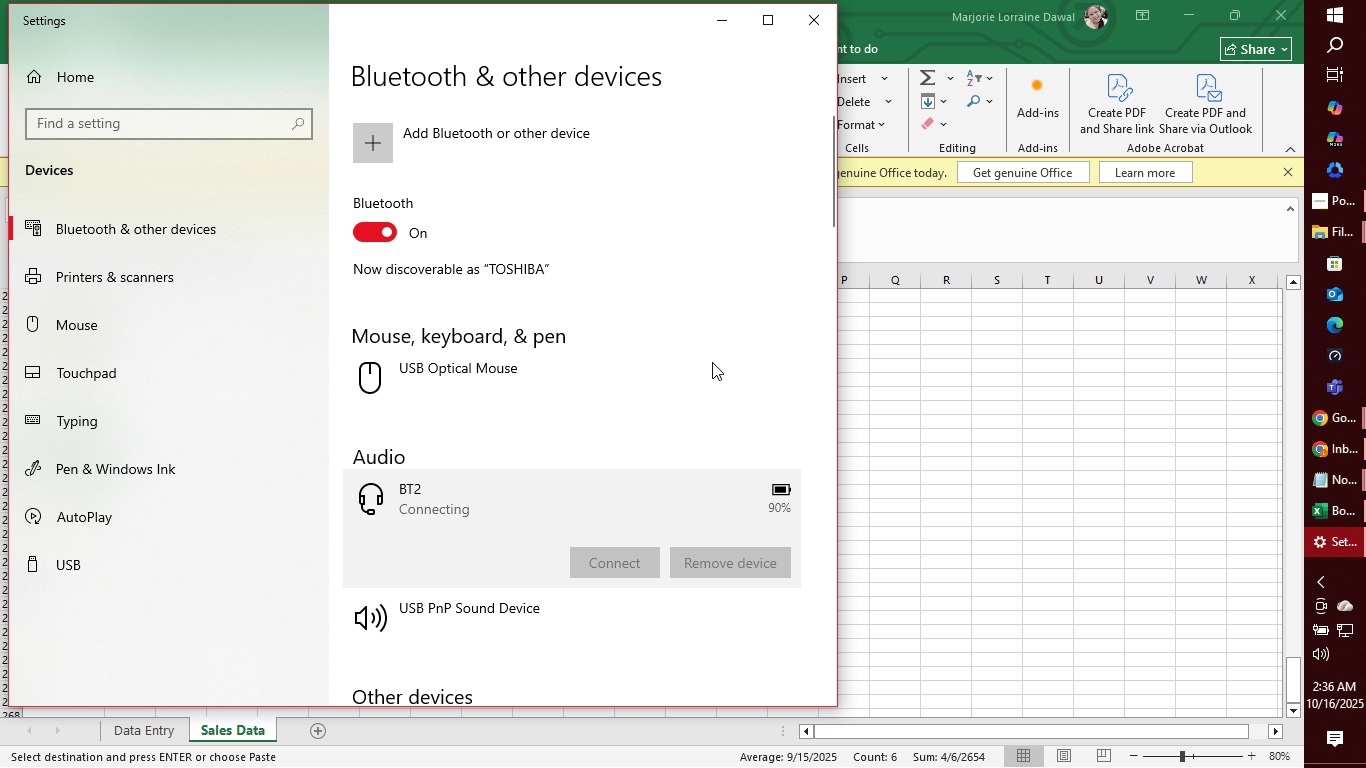 
left_click([726, 28])
 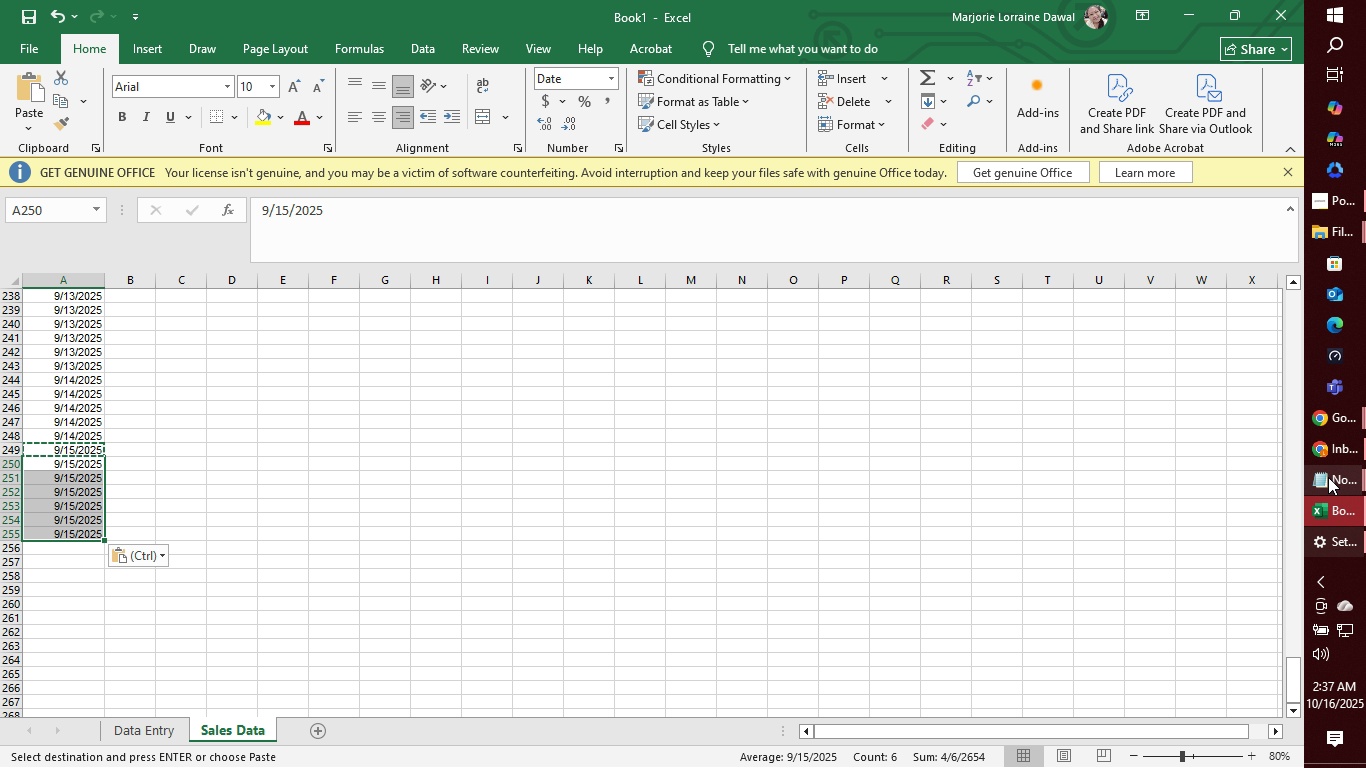 
left_click([1335, 449])
 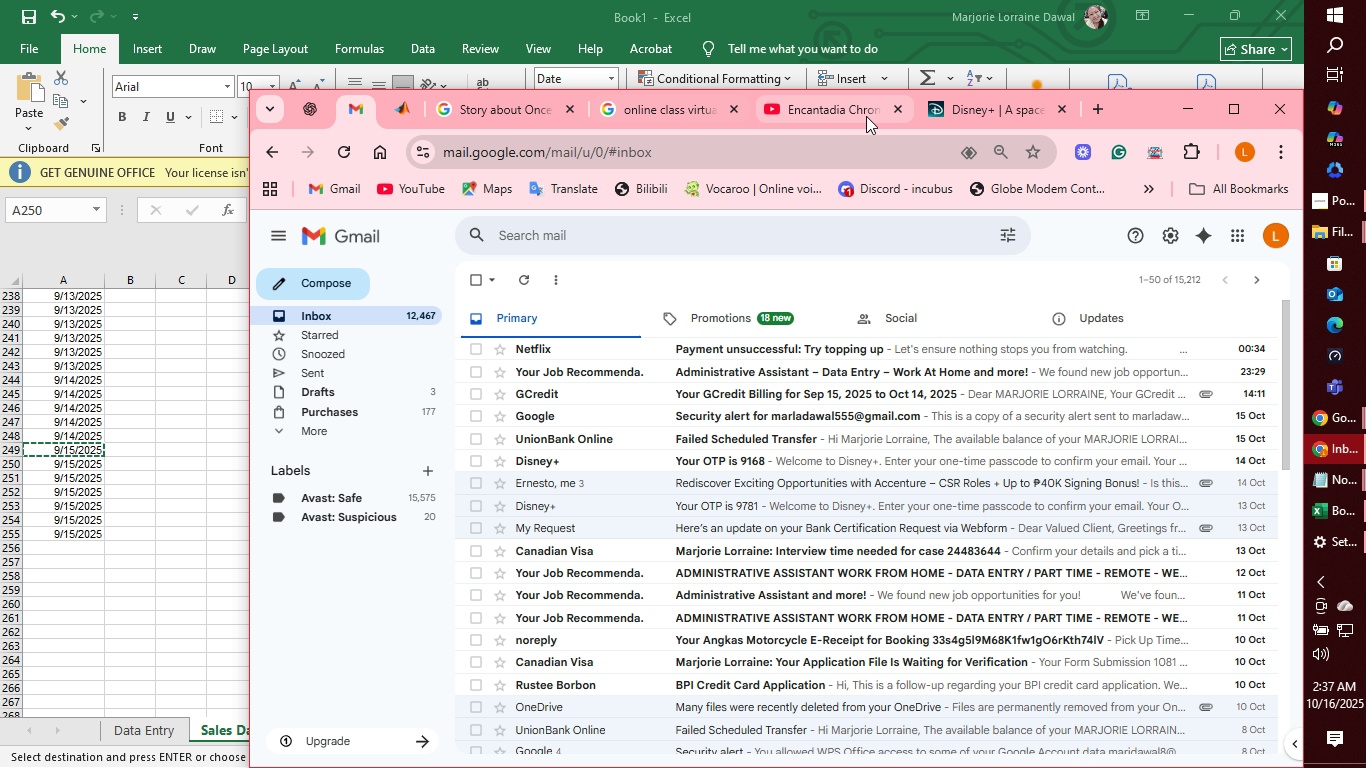 
left_click([868, 116])
 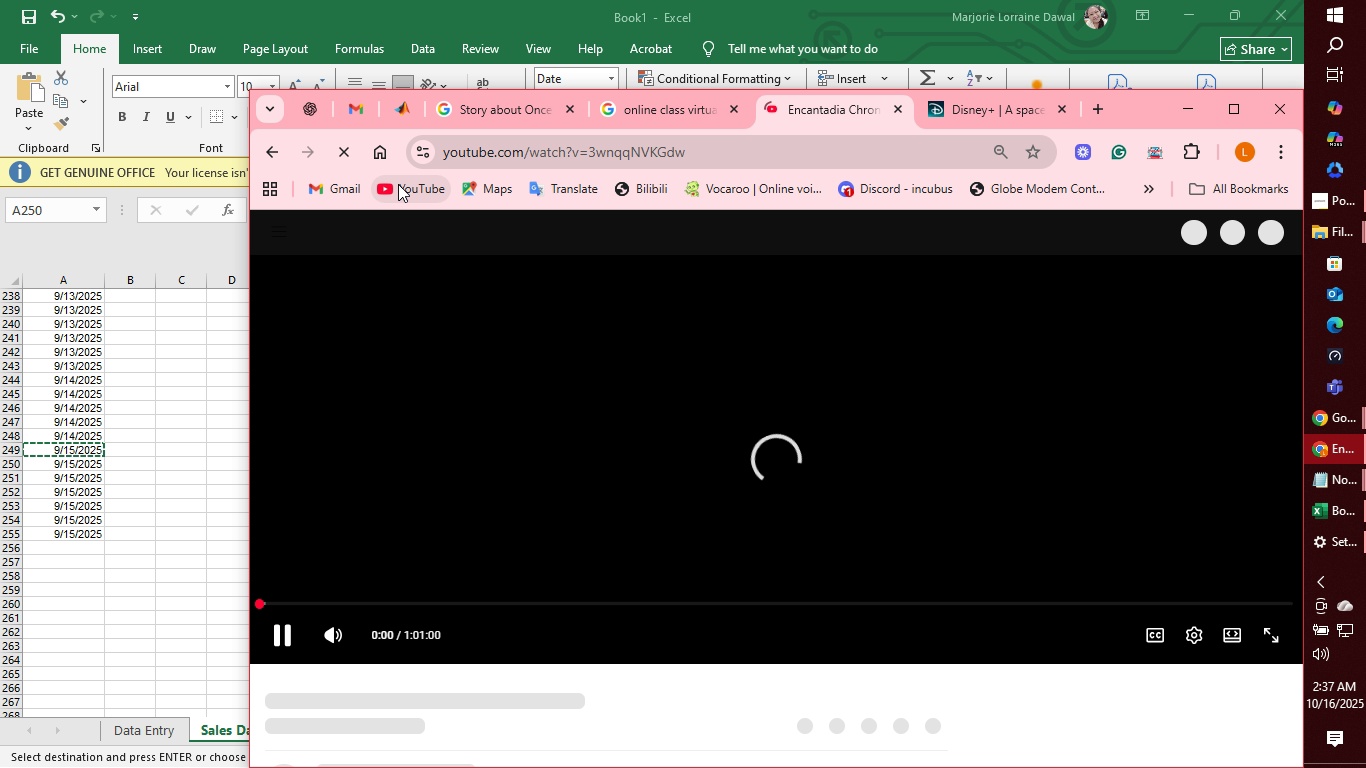 
left_click([398, 184])
 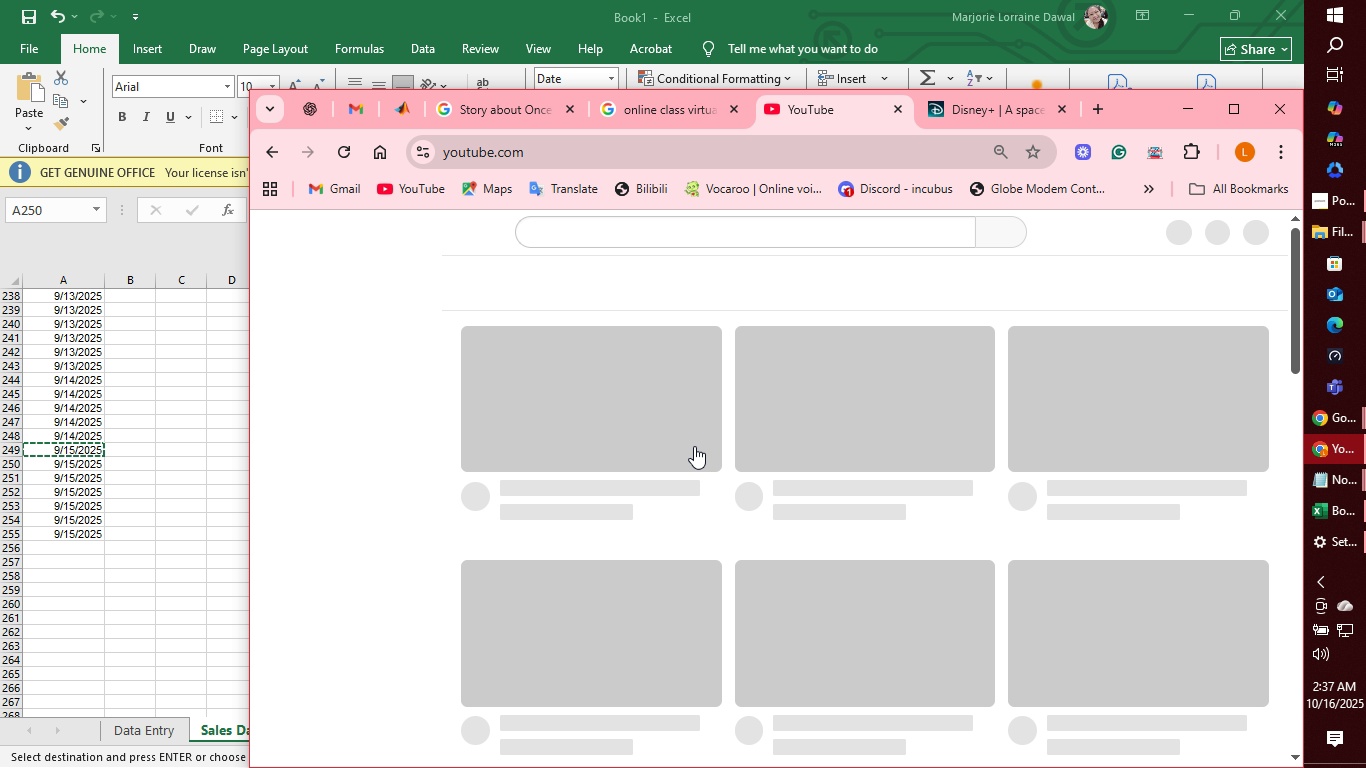 
wait(12.06)
 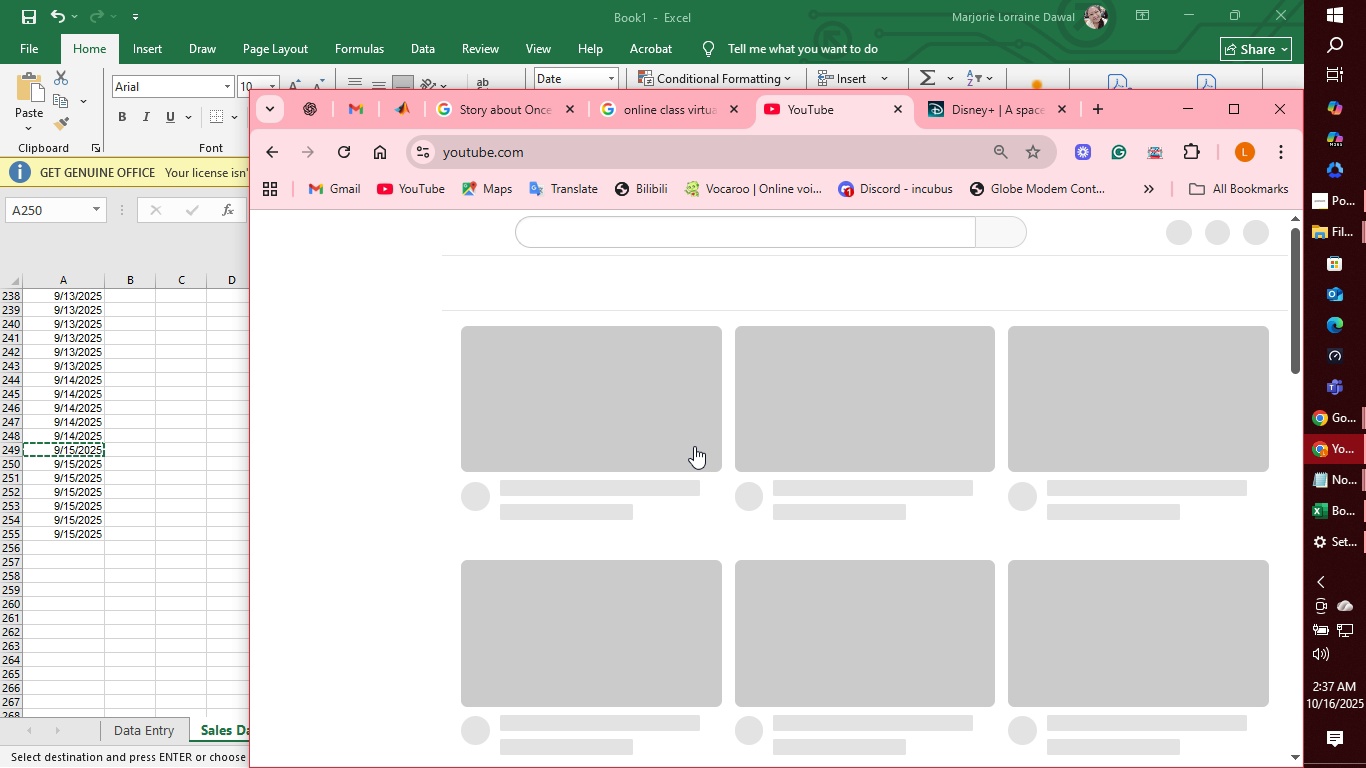 
scroll: coordinate [923, 525], scroll_direction: down, amount: 8.0